 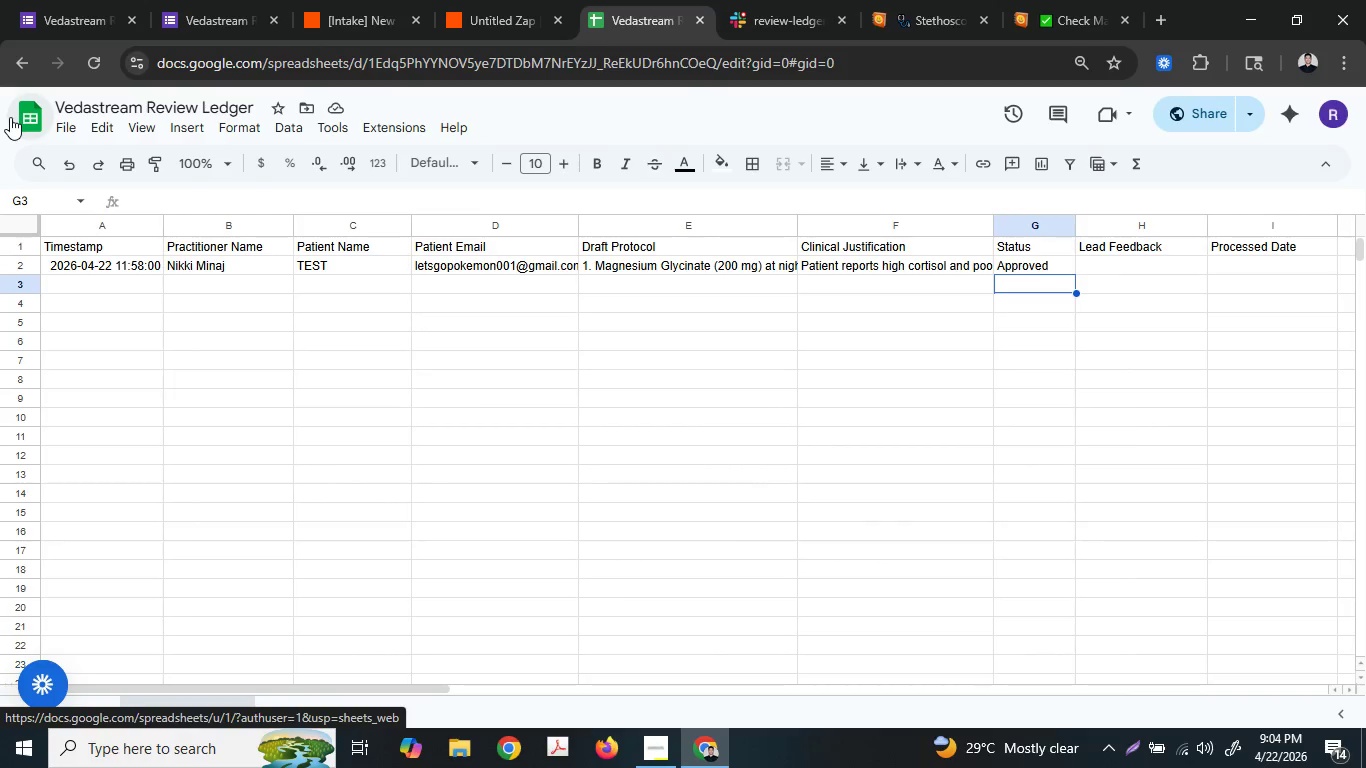 
left_click([21, 117])
 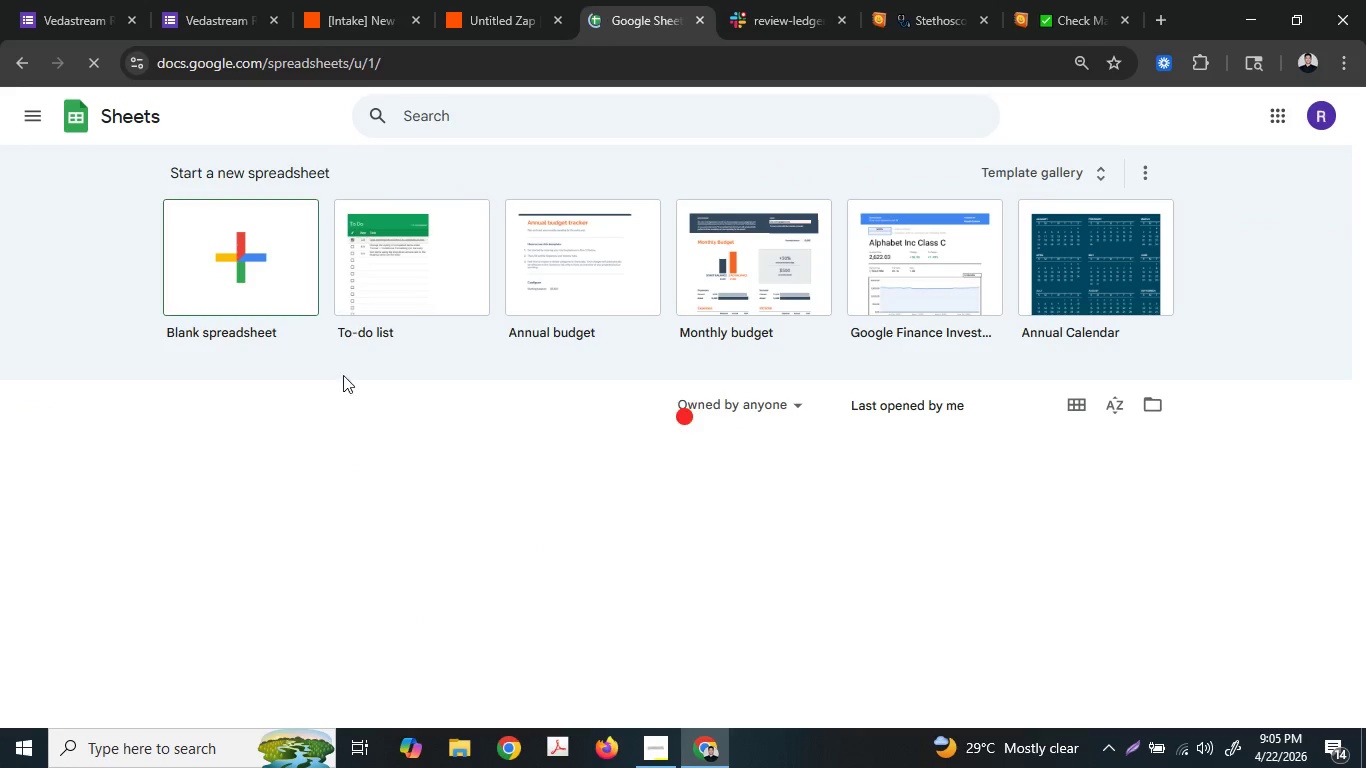 
right_click([299, 457])
 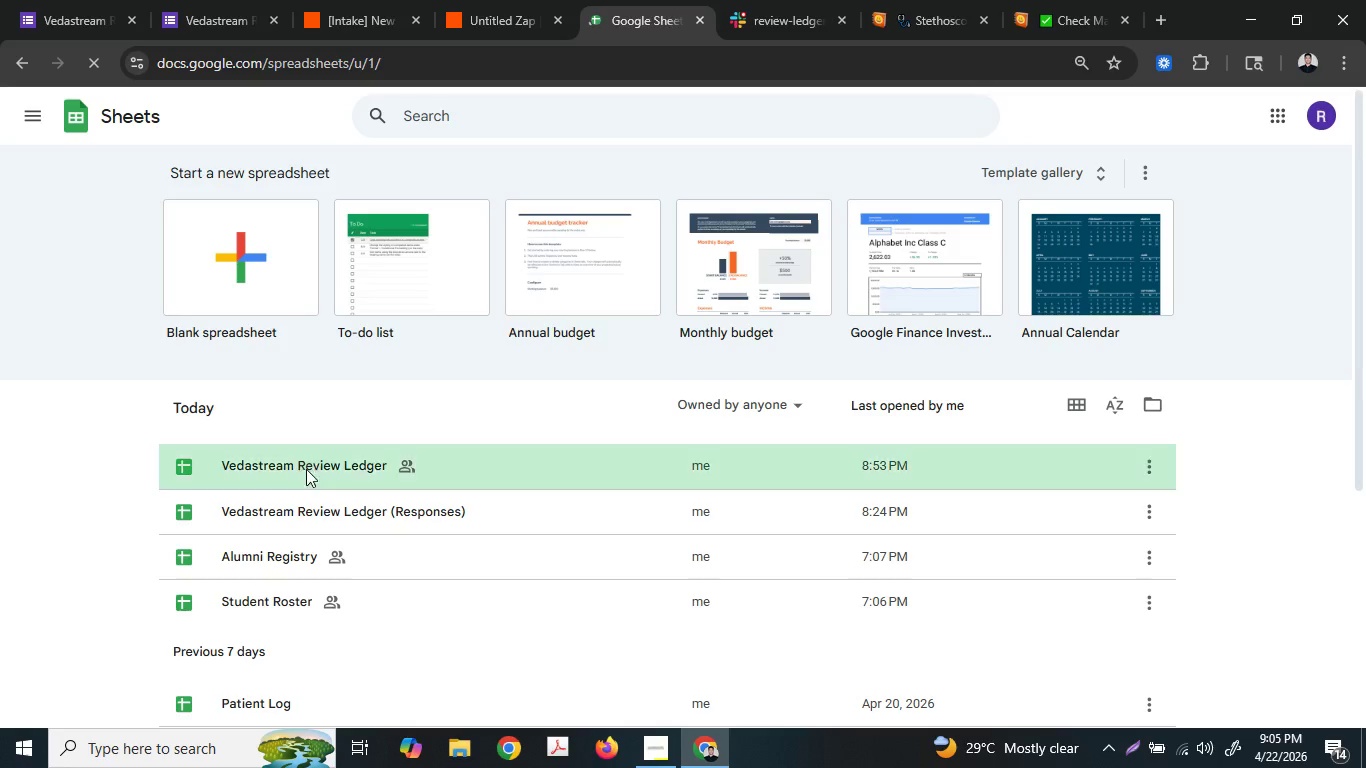 
right_click([306, 469])
 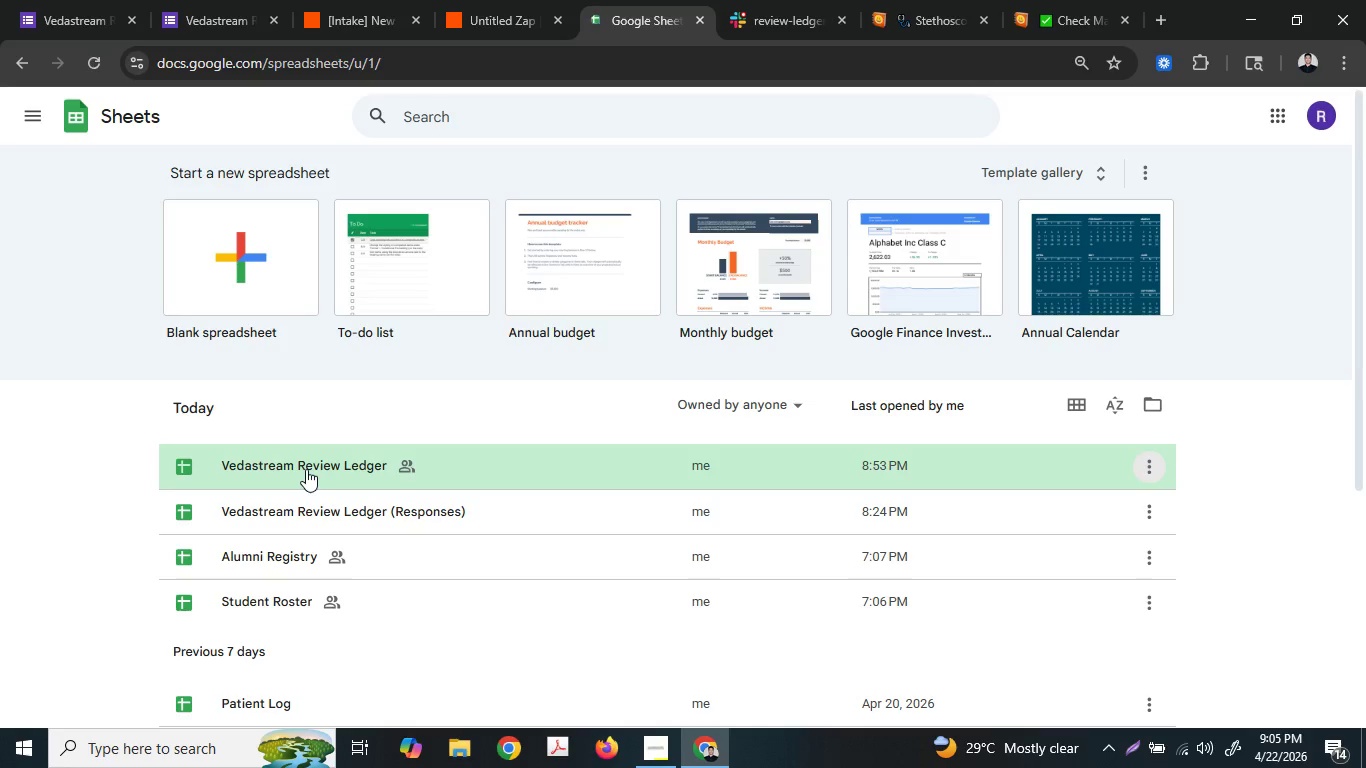 
right_click([306, 469])
 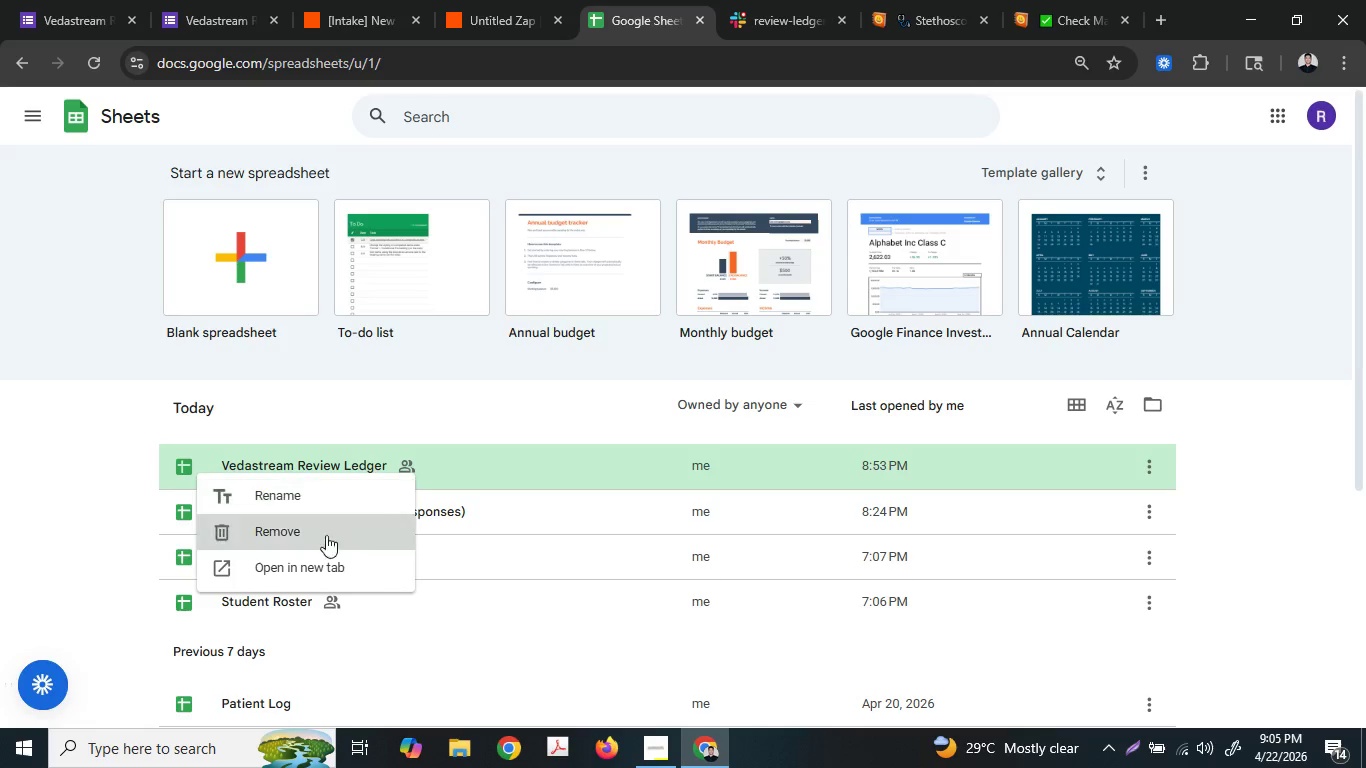 
left_click([315, 556])
 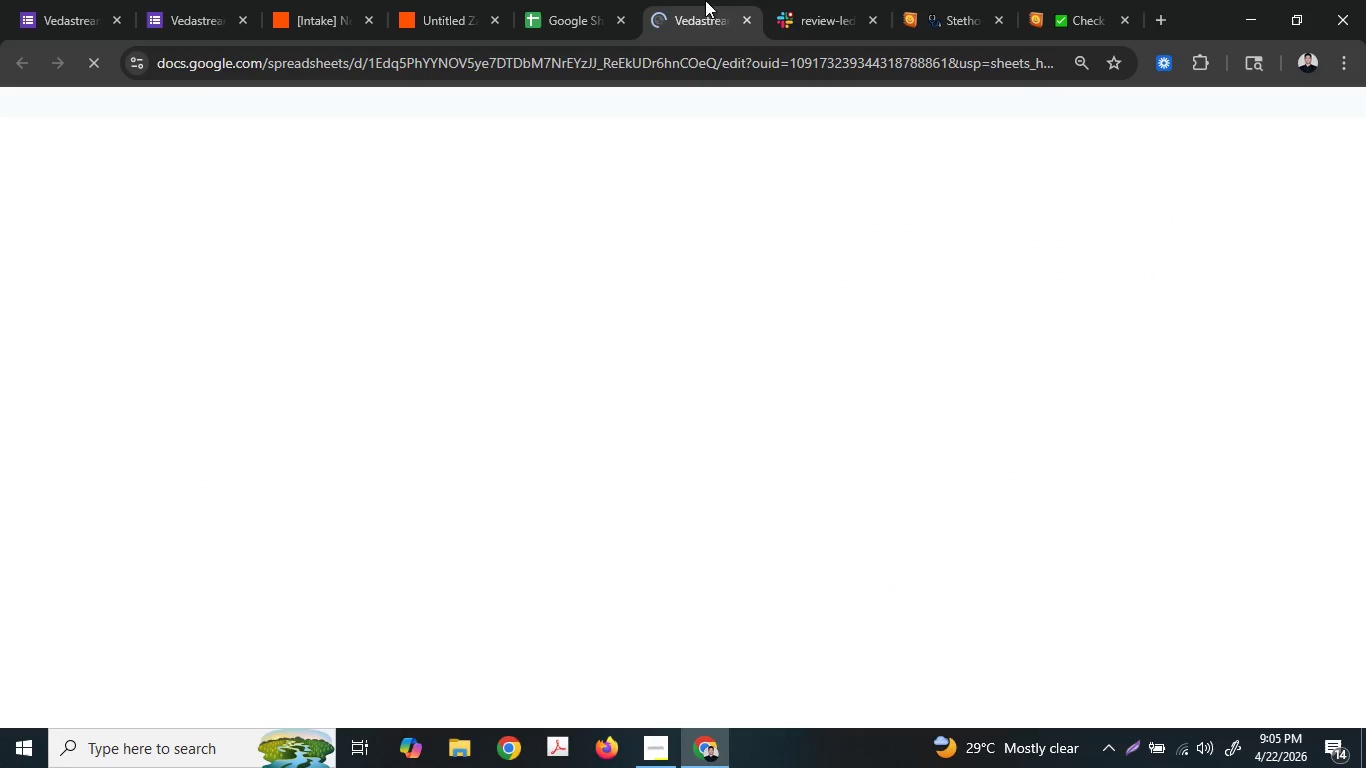 
left_click([623, 0])
 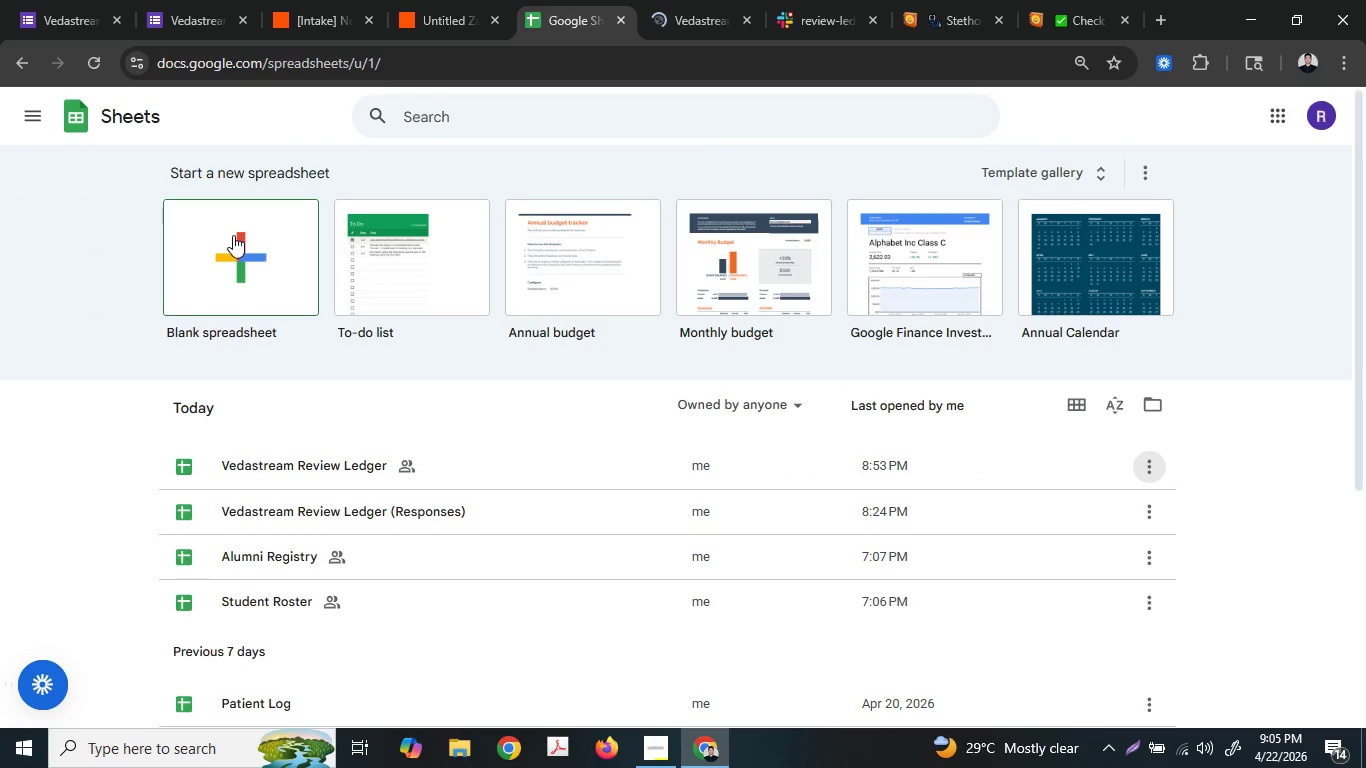 
left_click([233, 235])
 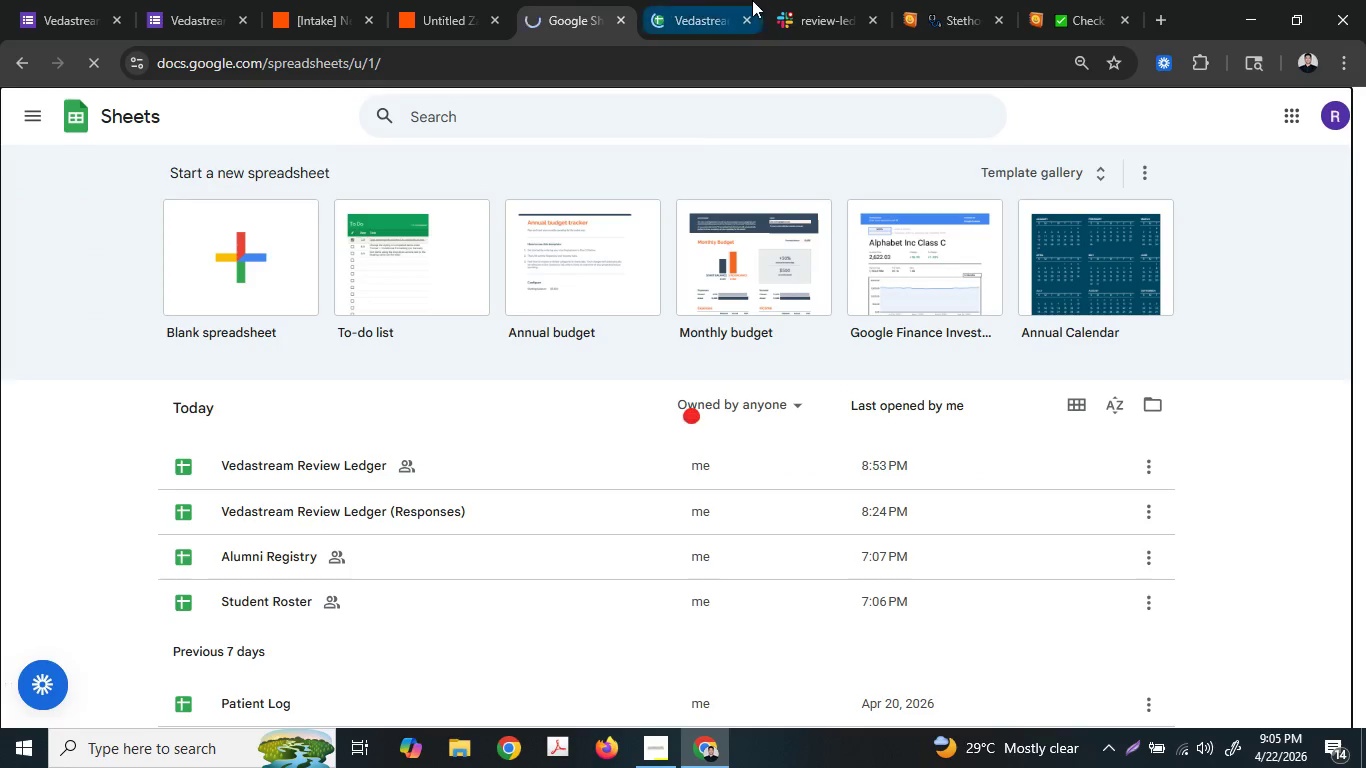 
left_click_drag(start_coordinate=[718, 0], to_coordinate=[568, 0])
 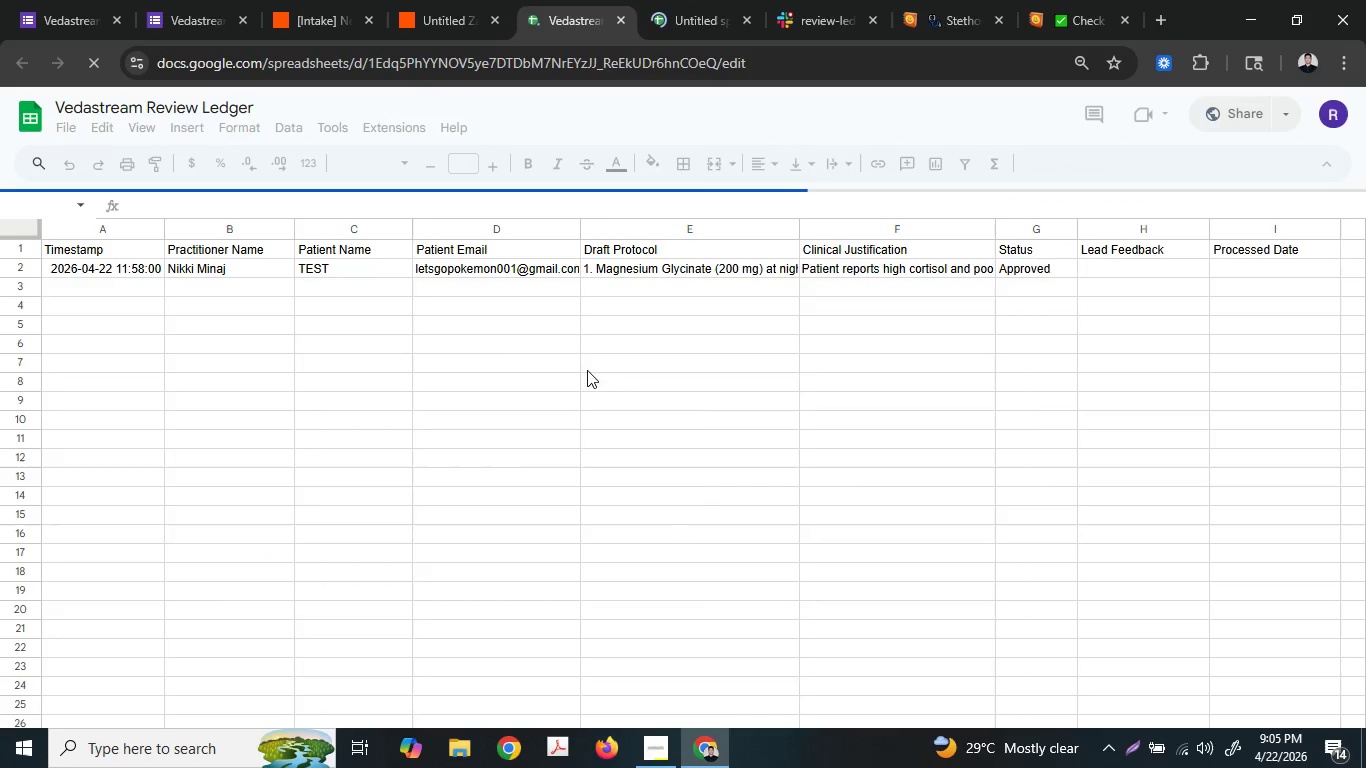 
left_click([662, 749])